 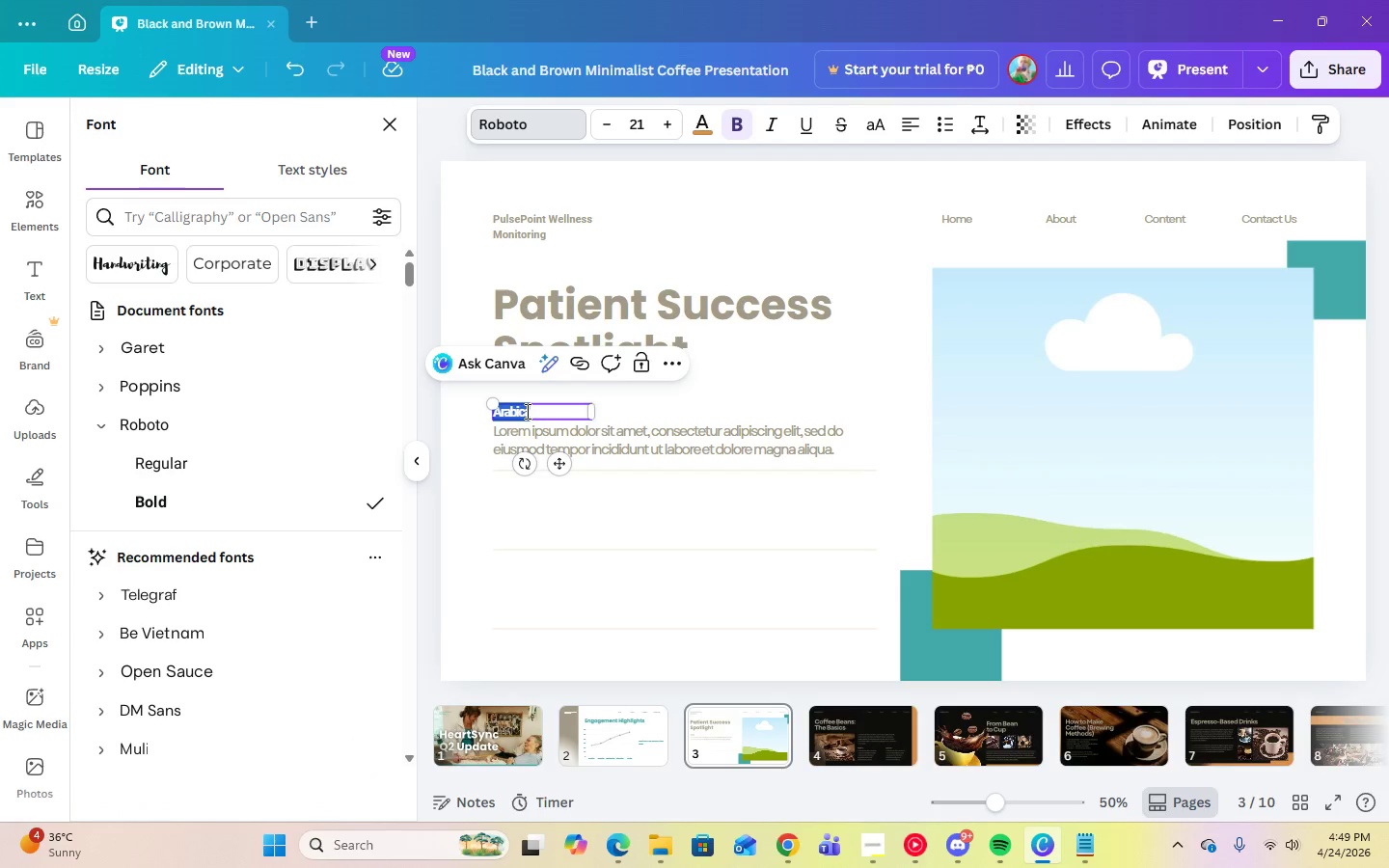 
type(Karen Smith)
 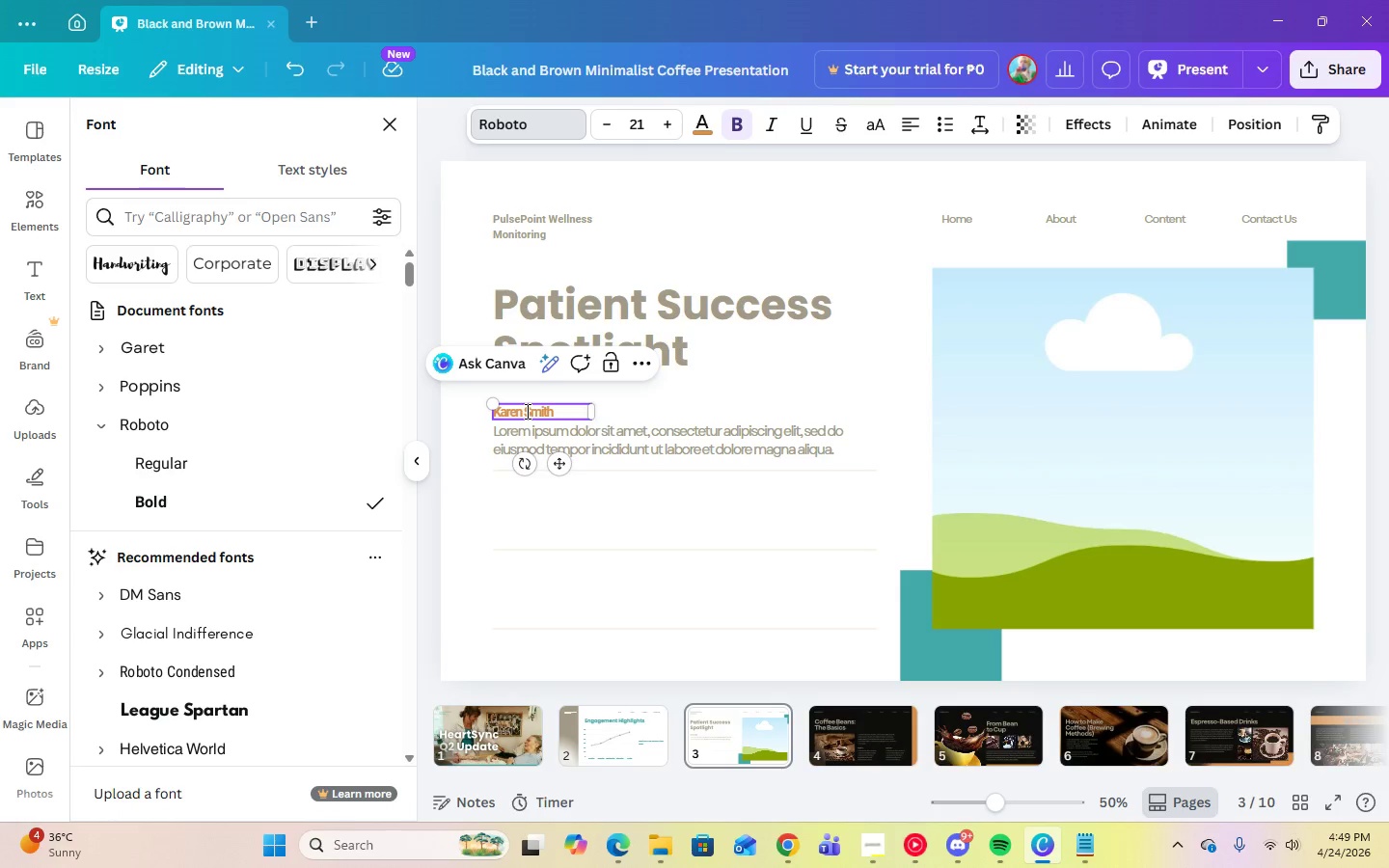 
left_click([660, 531])
 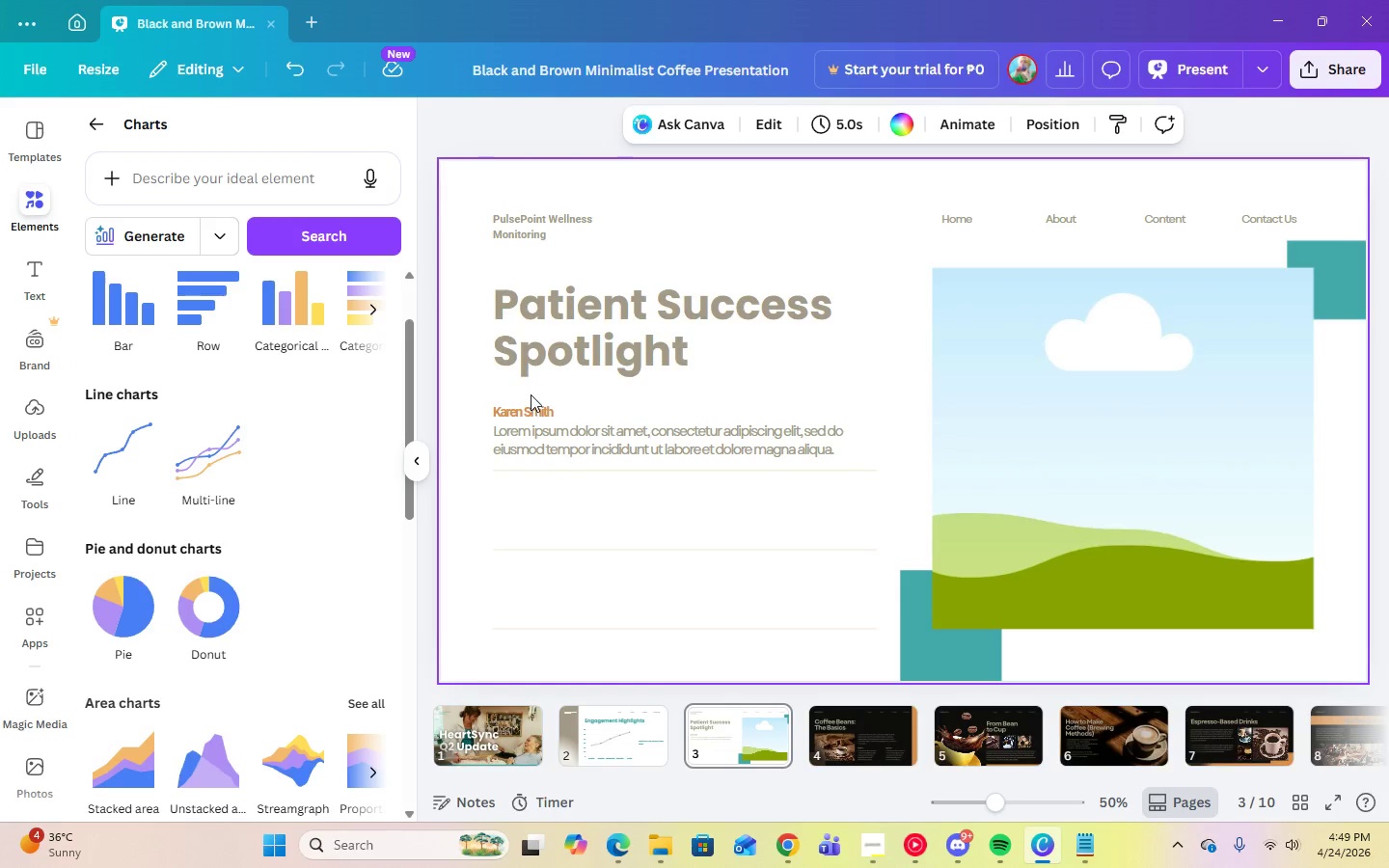 
left_click([534, 407])
 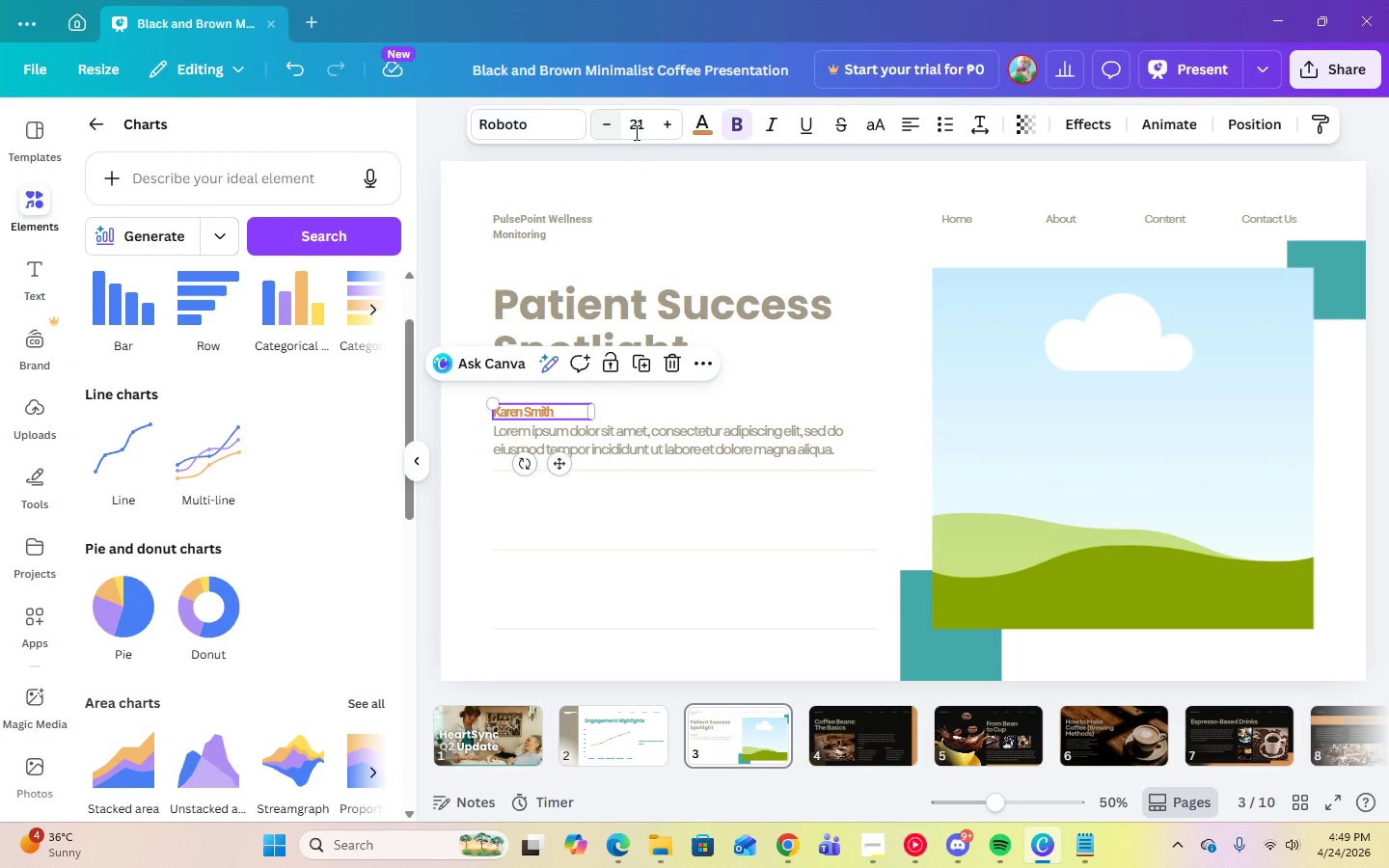 
left_click([642, 128])
 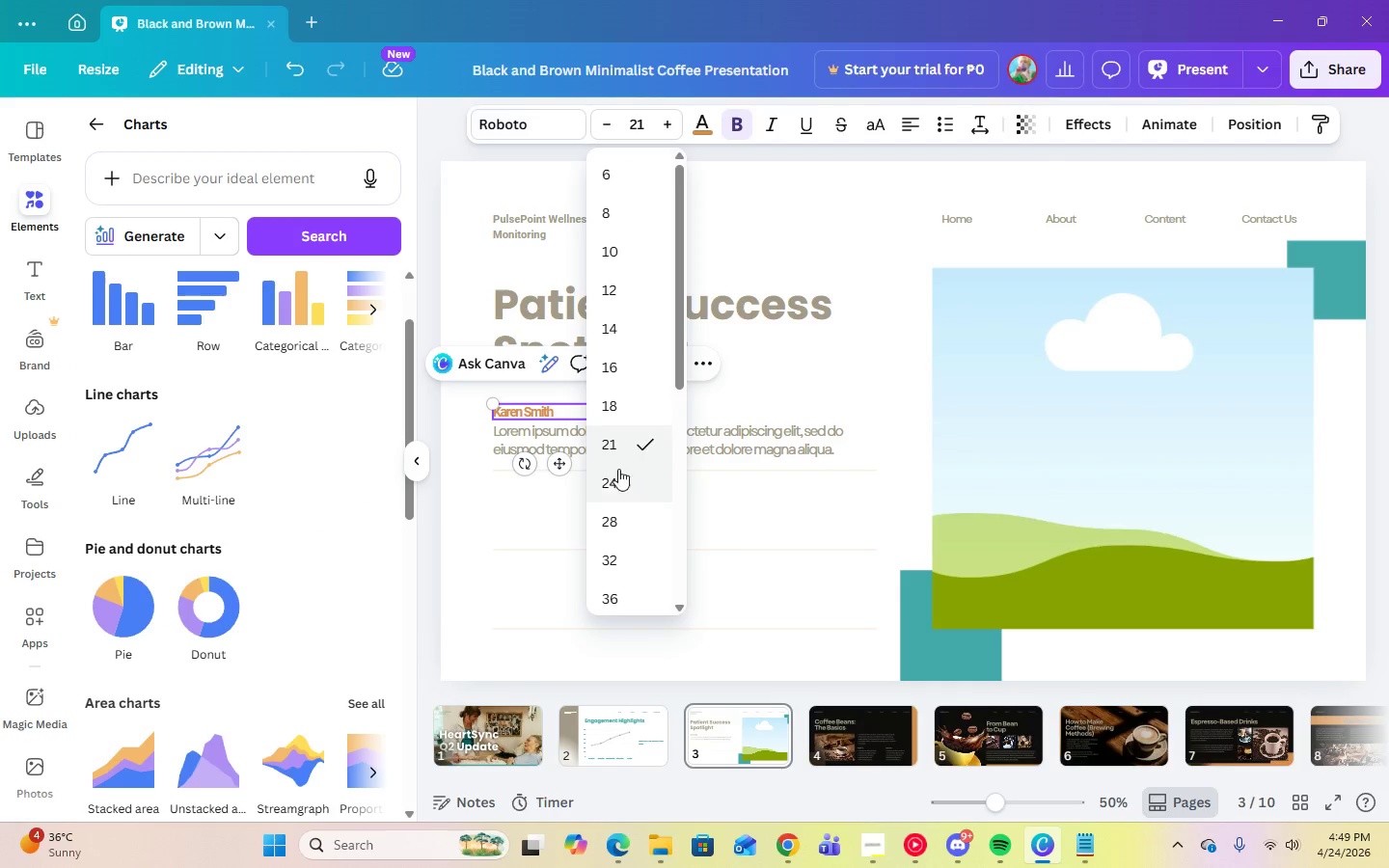 
left_click([616, 478])
 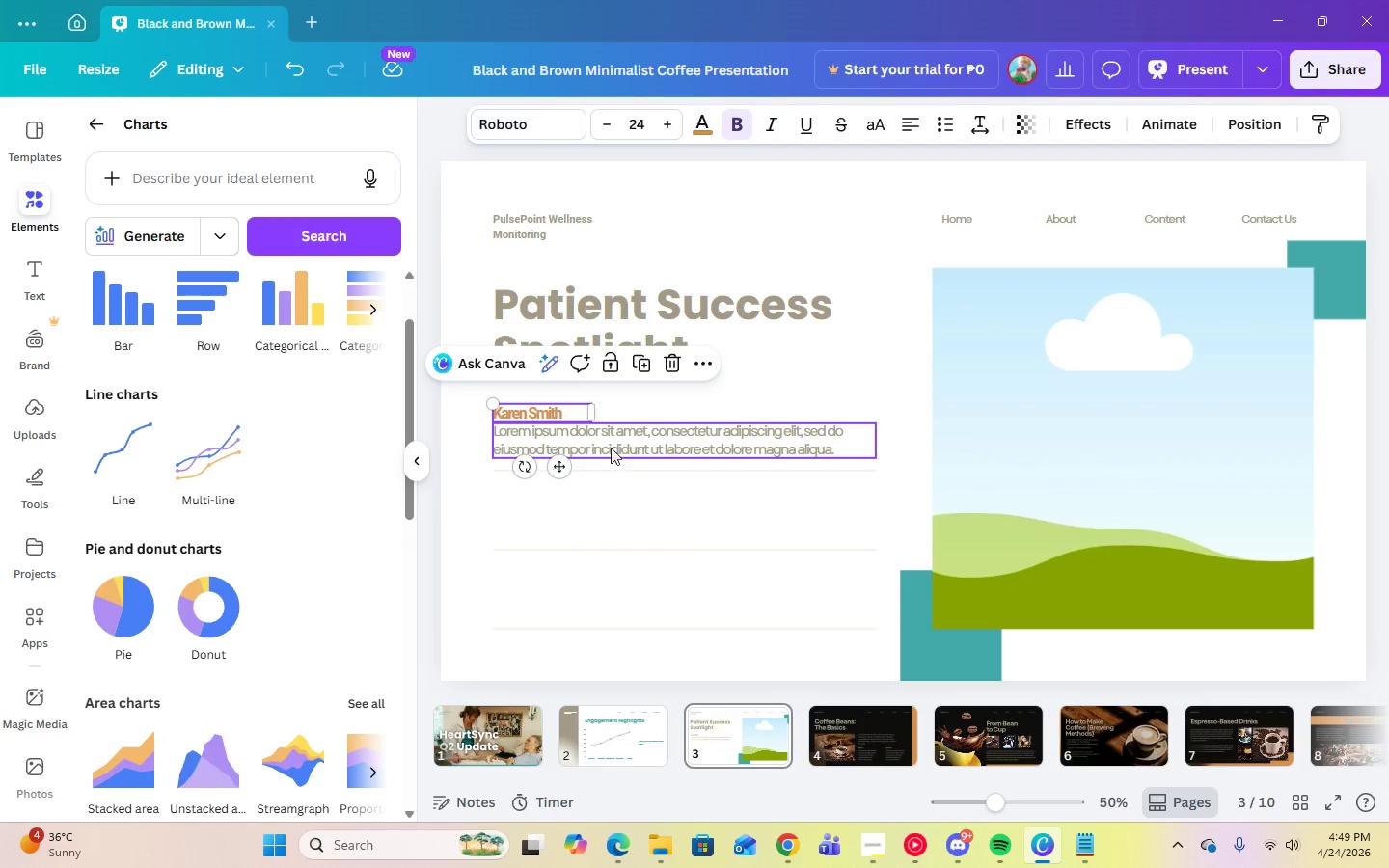 
left_click([620, 446])
 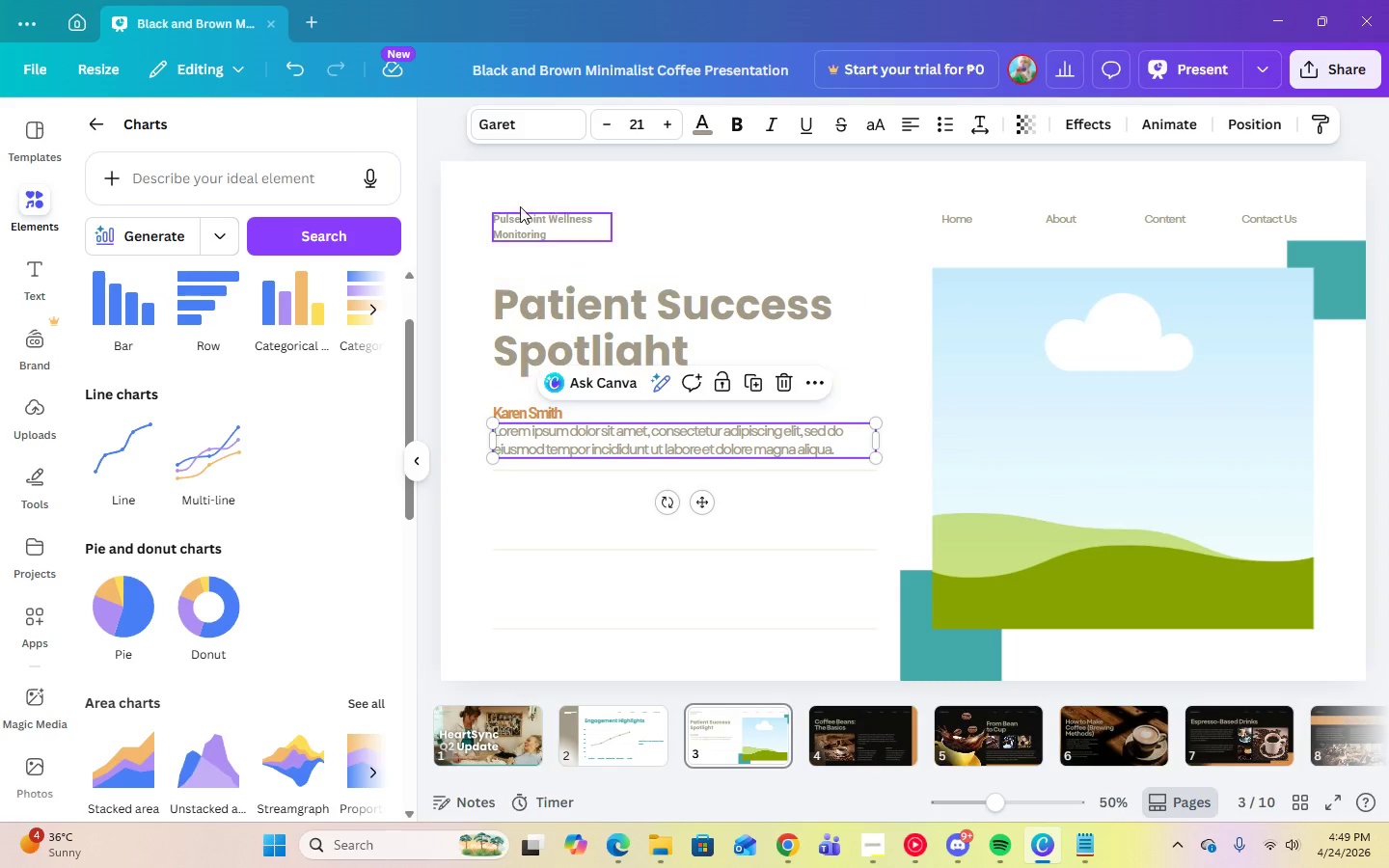 
left_click([539, 135])
 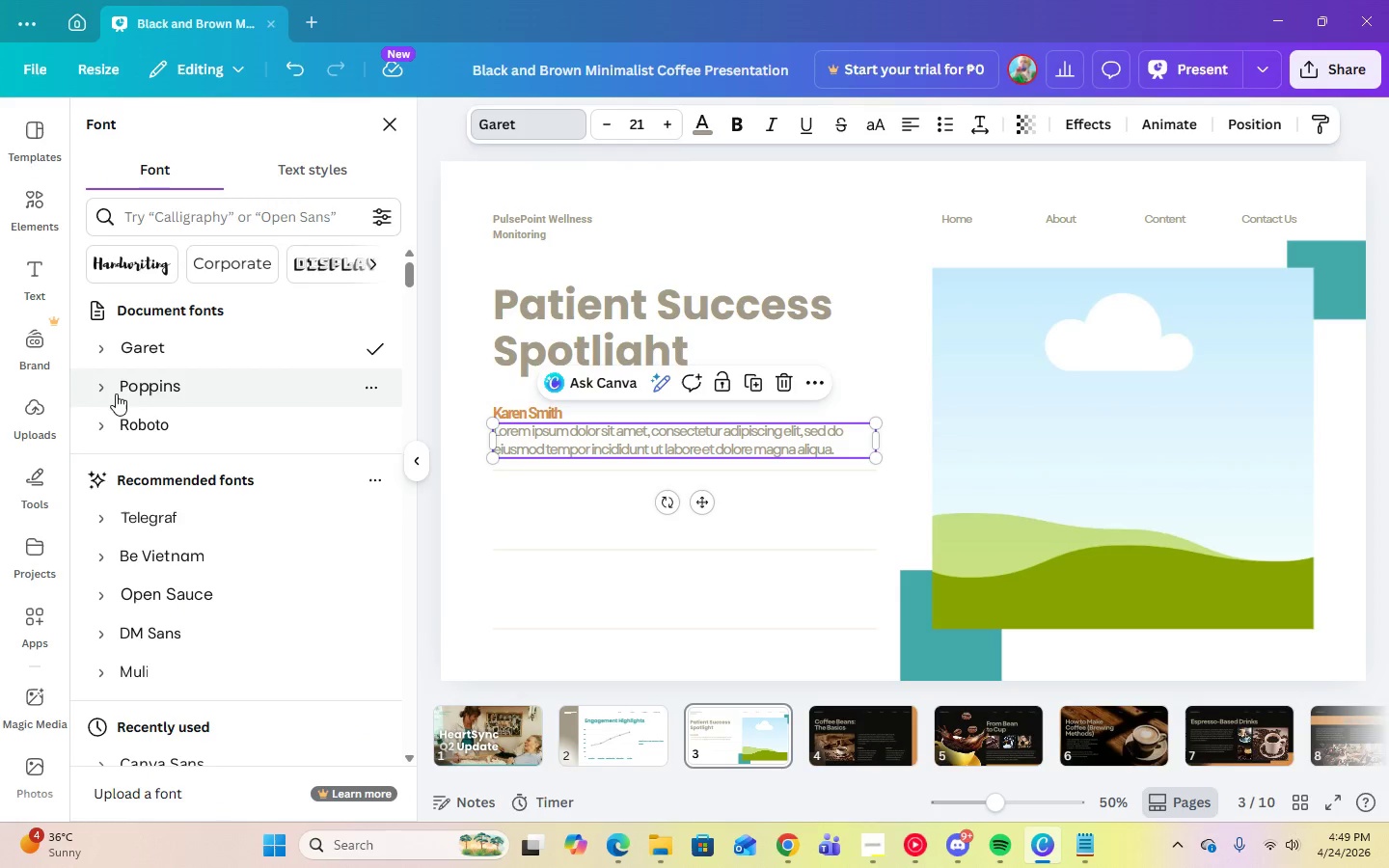 
left_click([102, 423])
 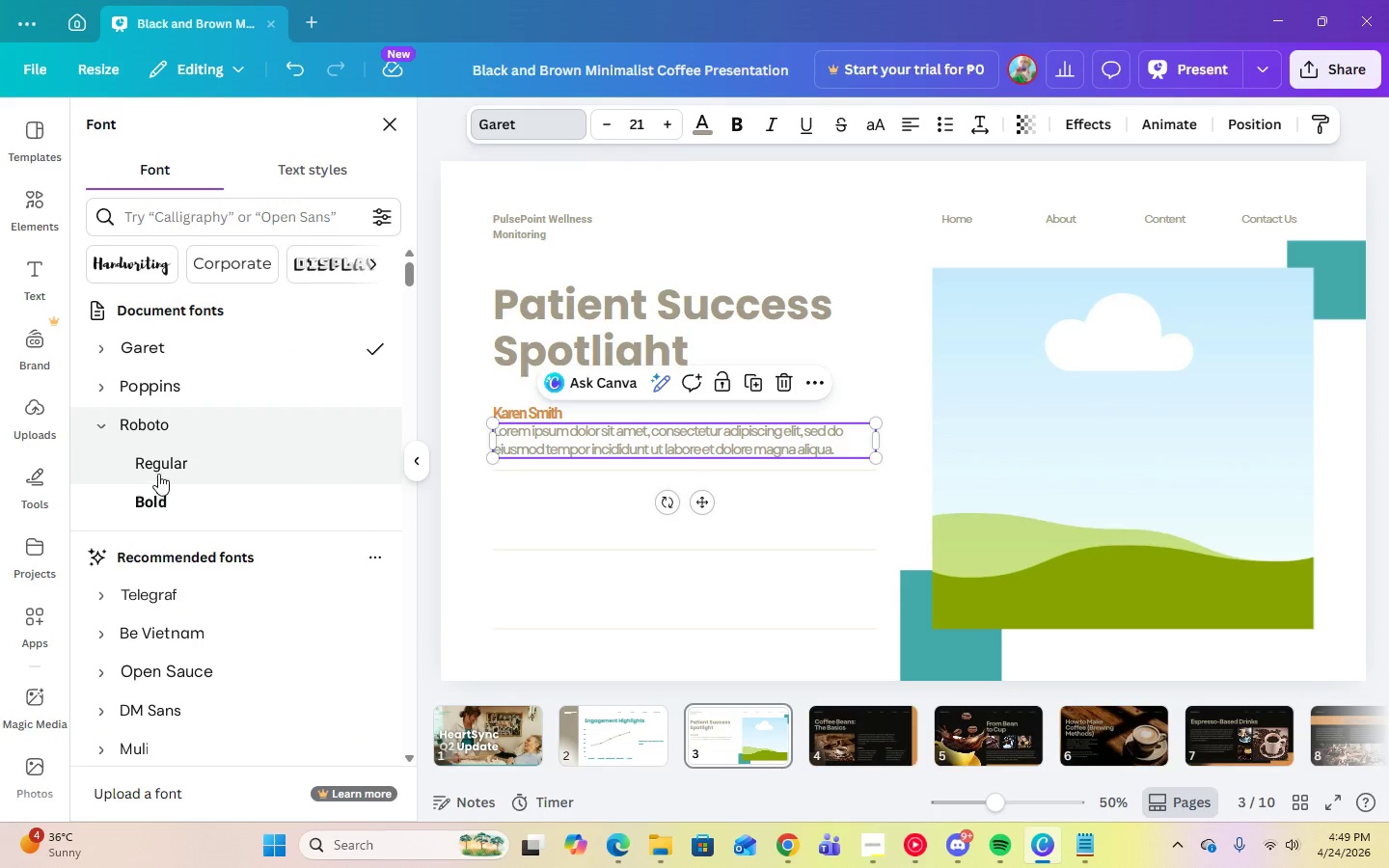 
left_click([161, 466])
 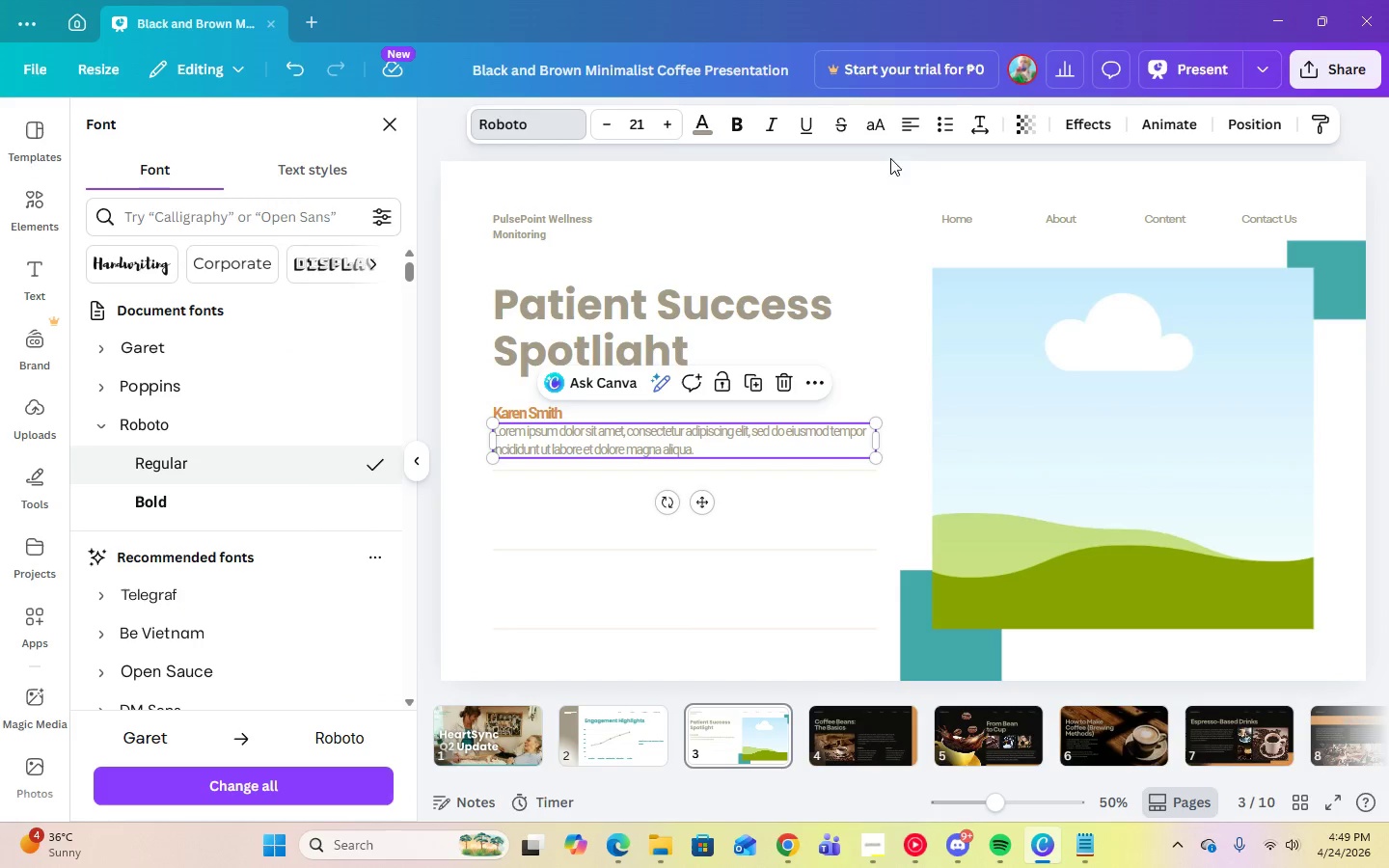 
left_click([979, 132])
 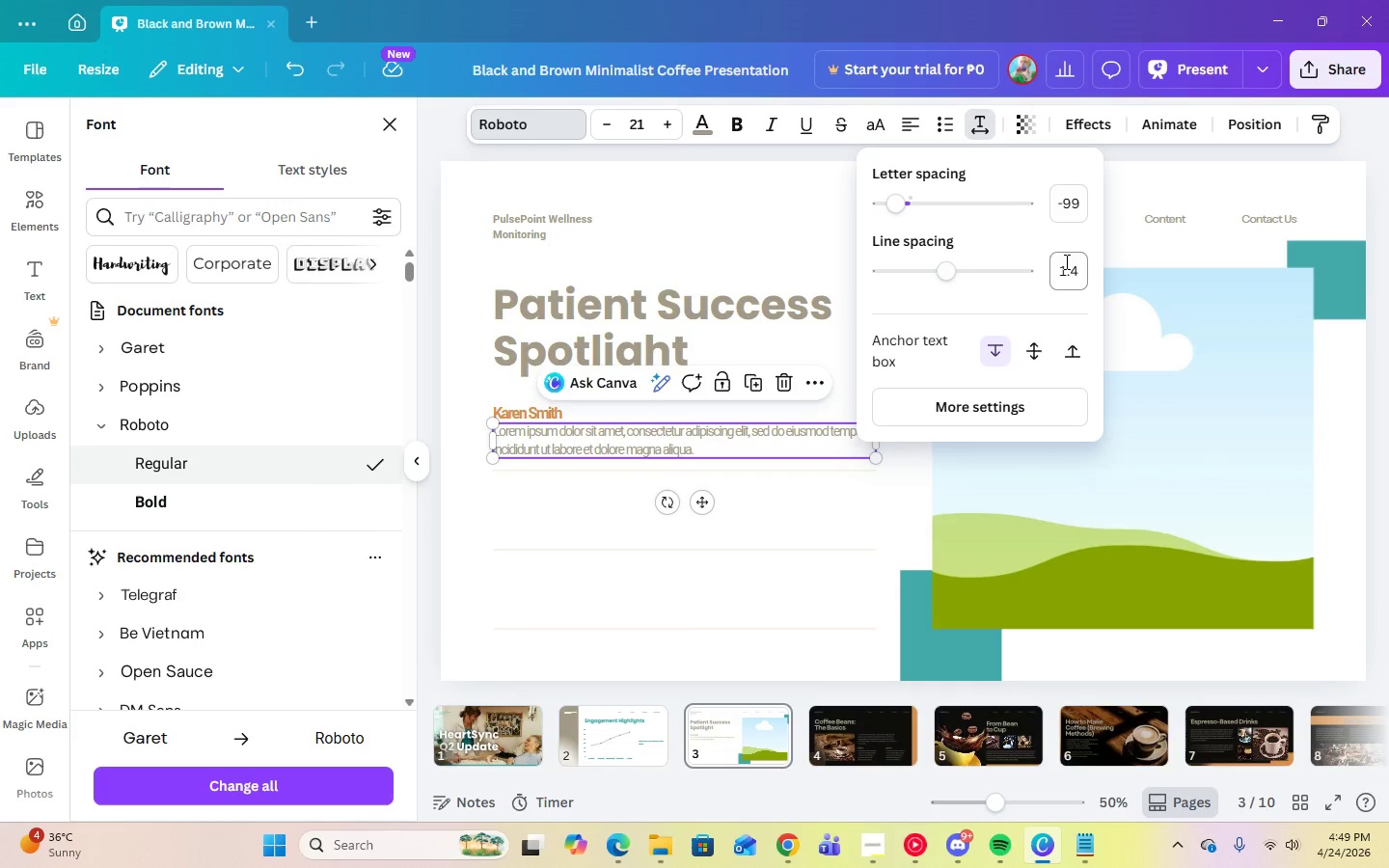 
left_click([1068, 282])
 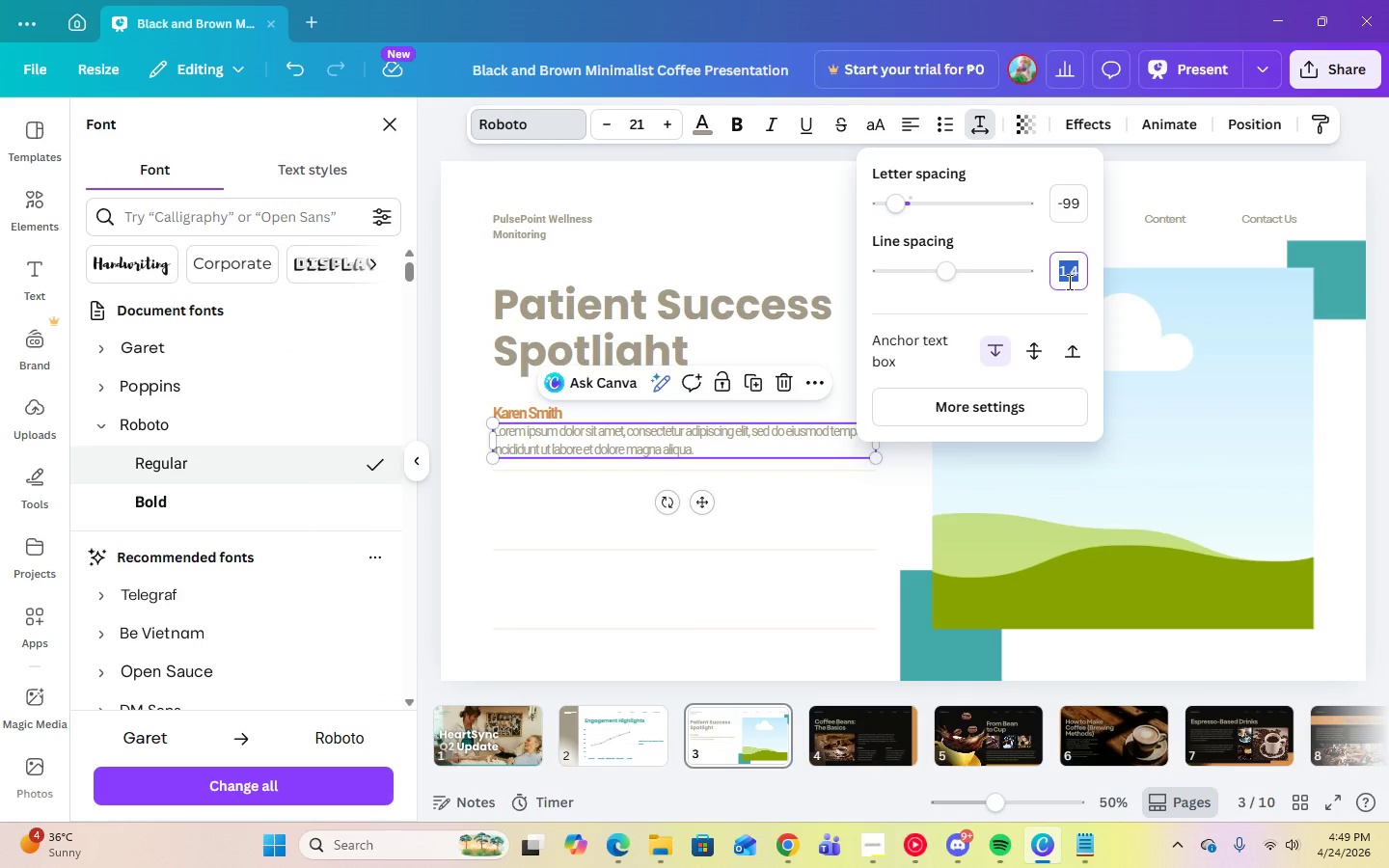 
key(Numpad1)
 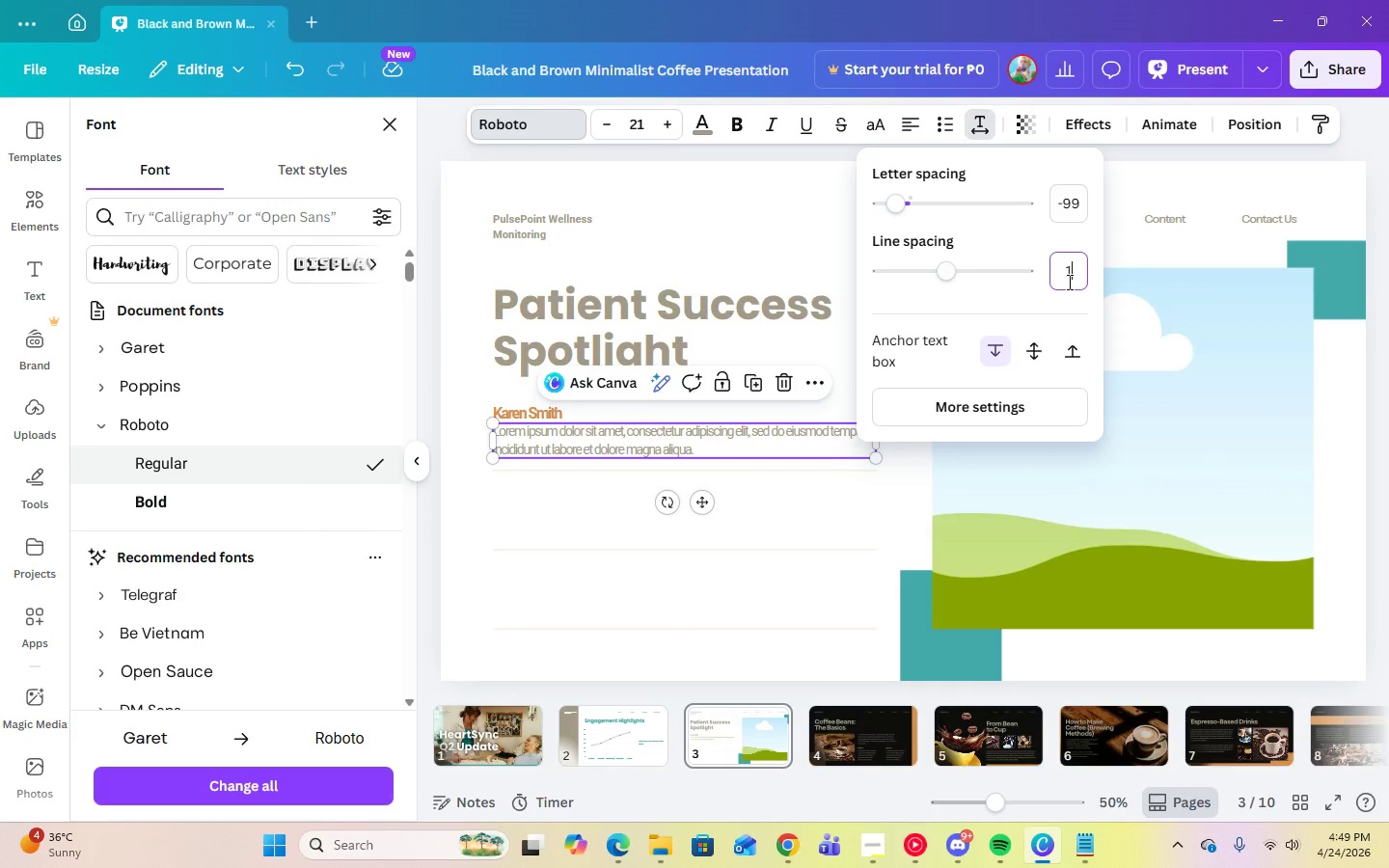 
key(Period)
 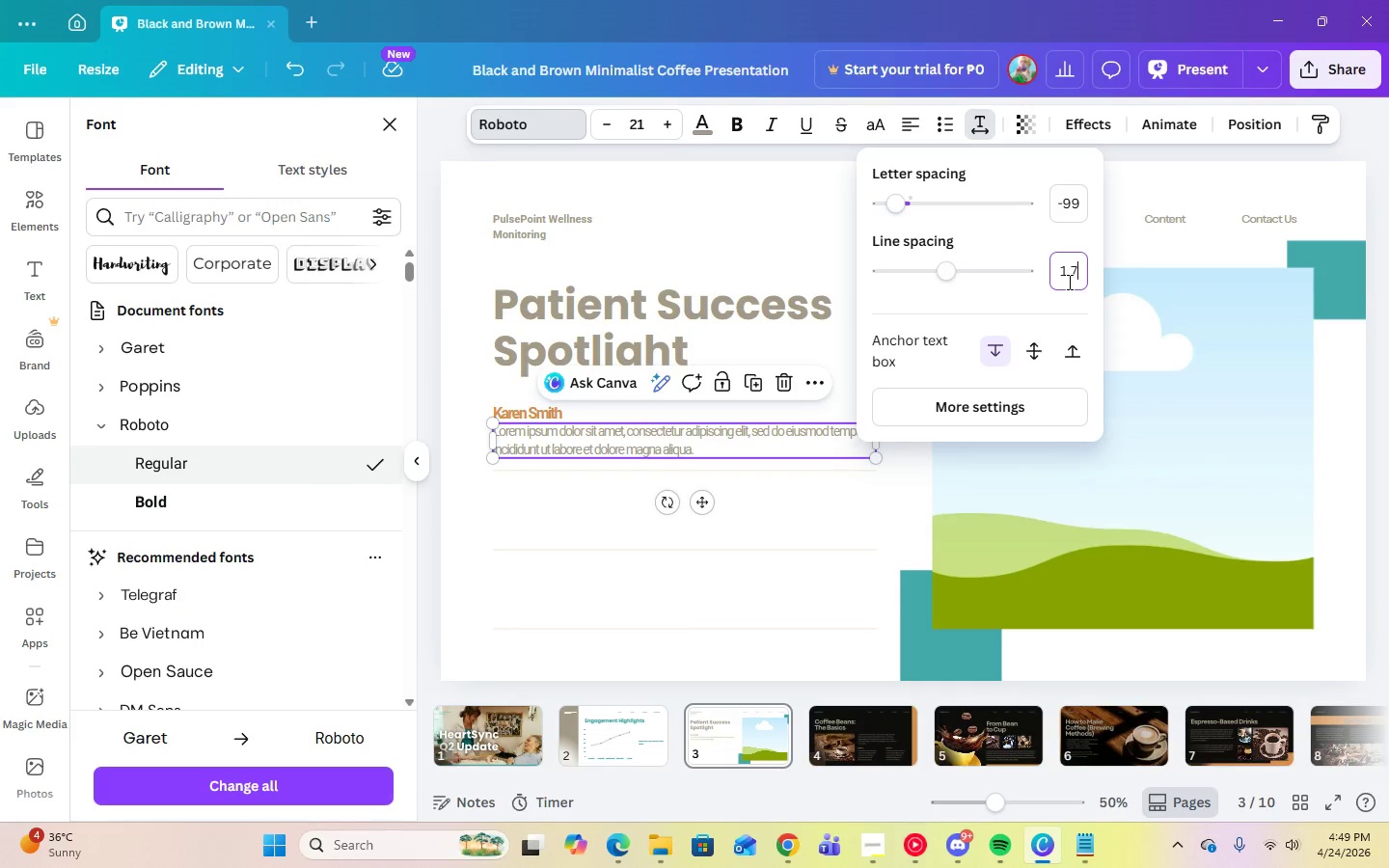 
key(Numpad7)
 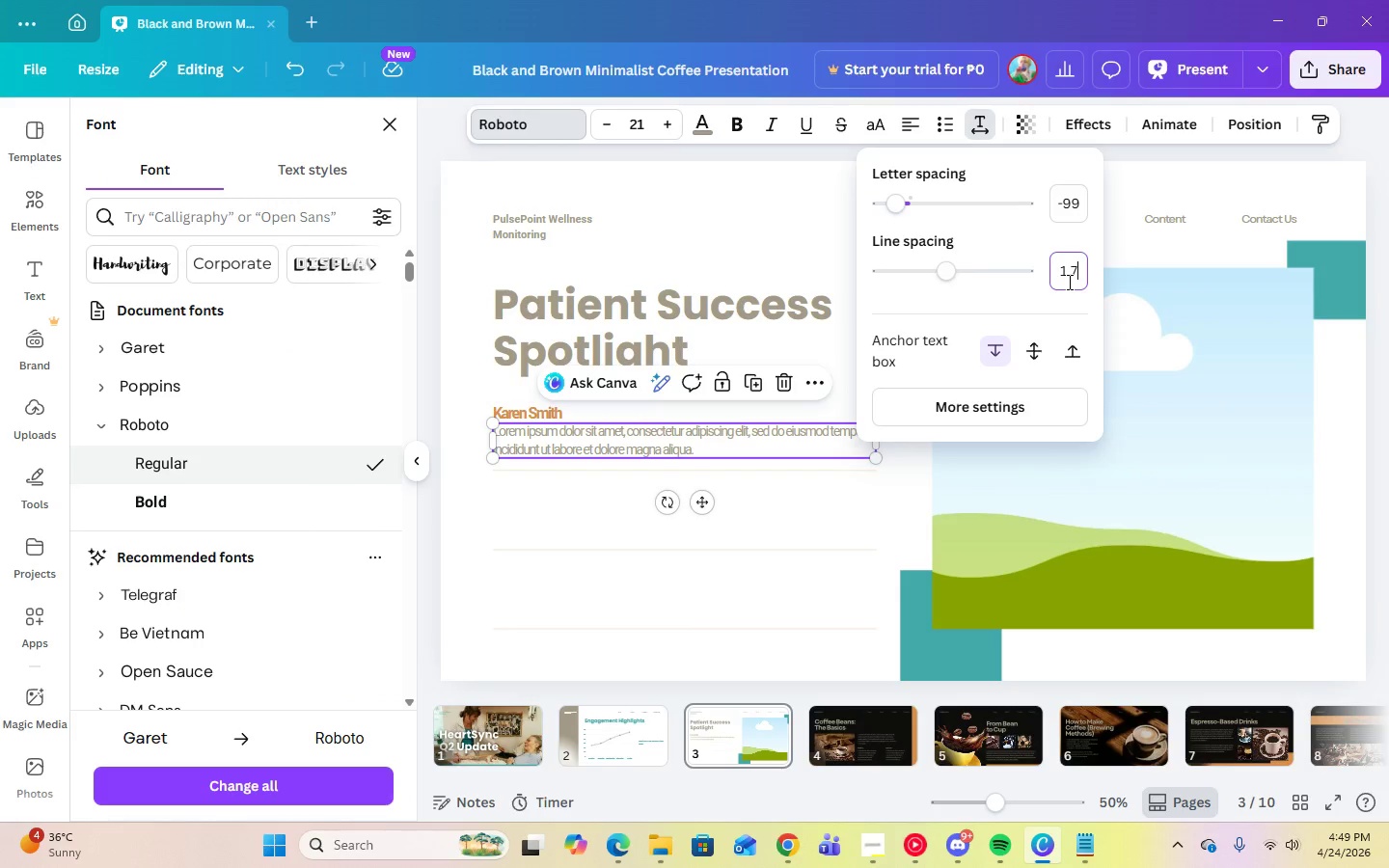 
key(Enter)
 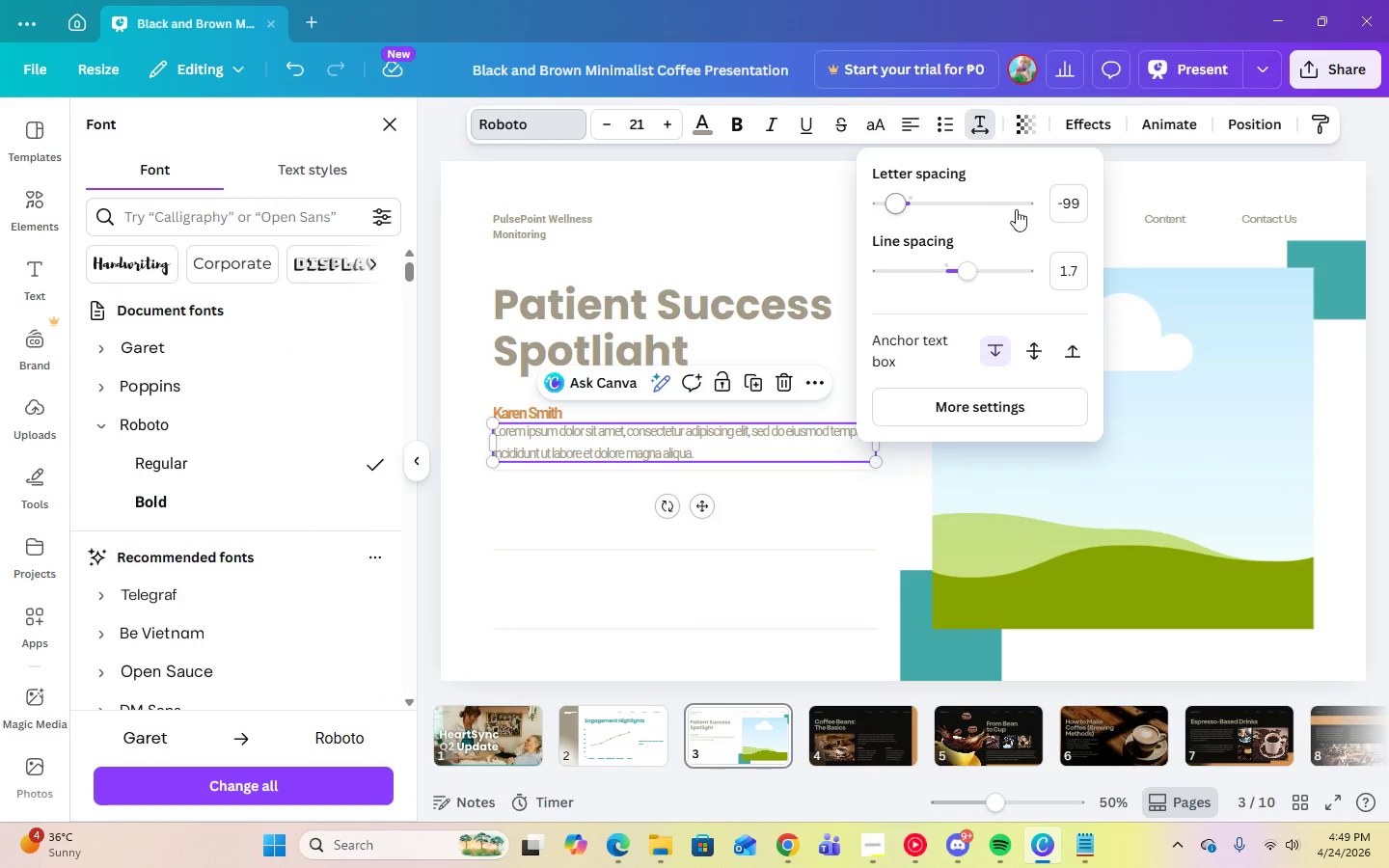 
left_click([1066, 205])
 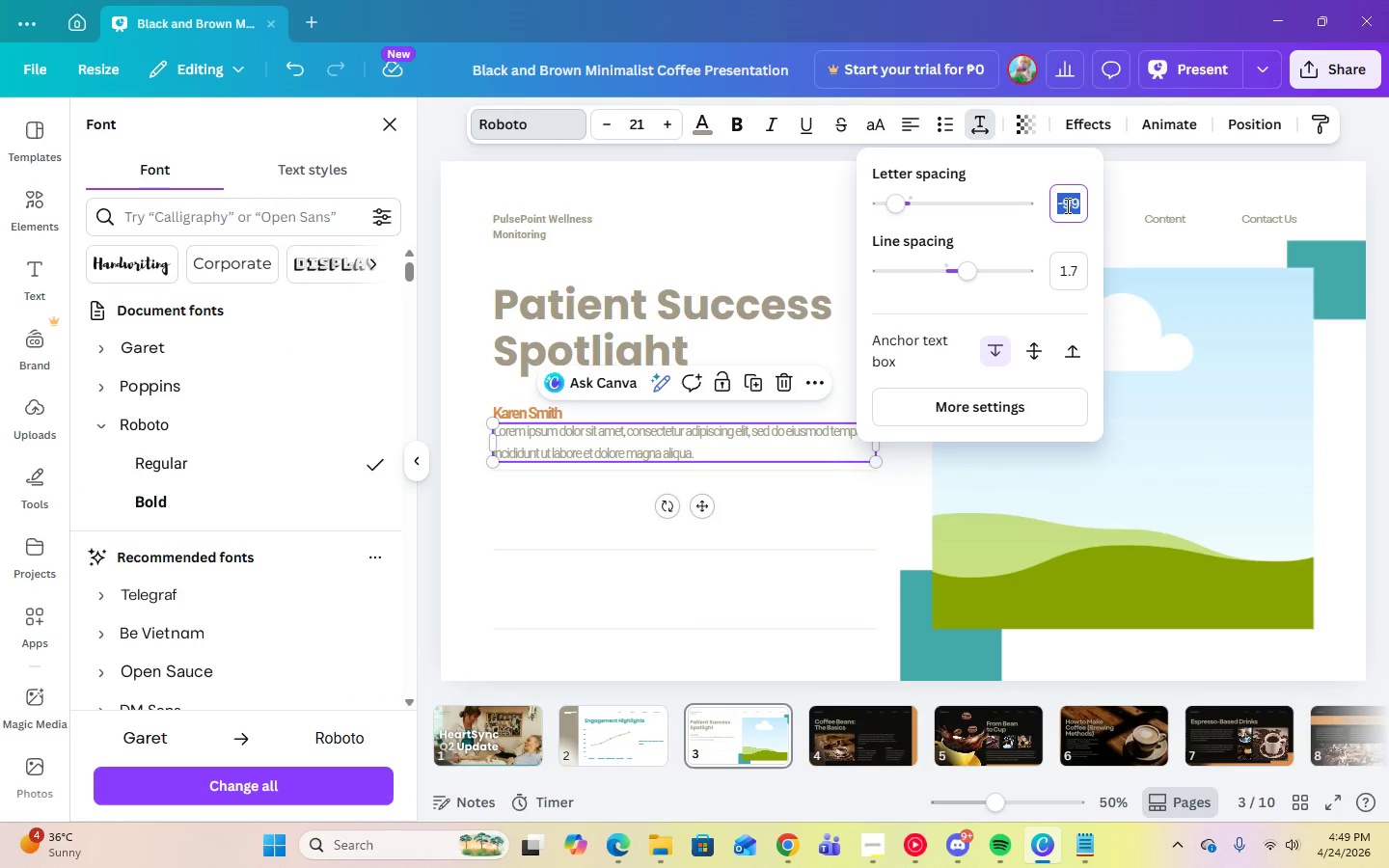 
key(Numpad0)
 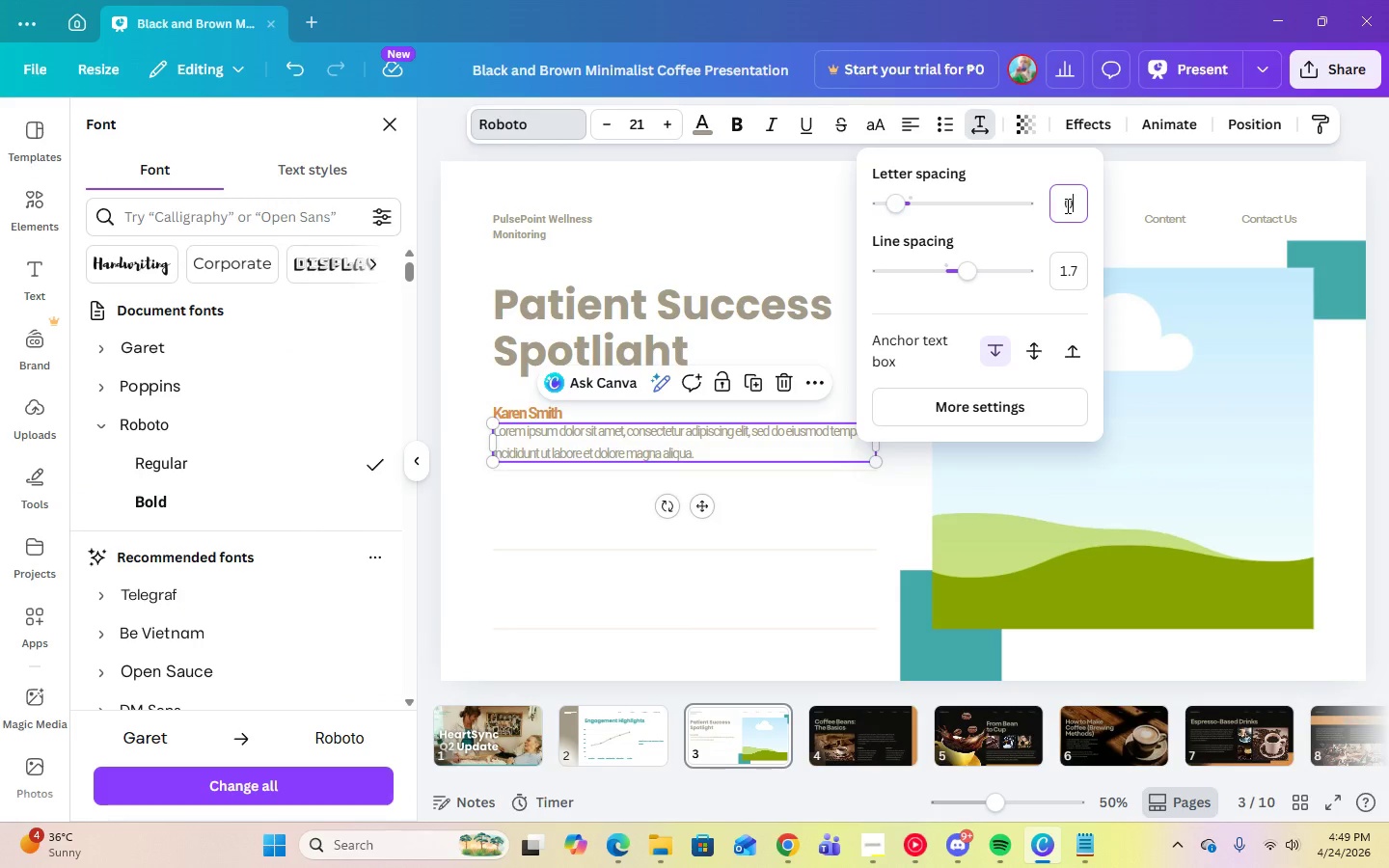 
key(Enter)
 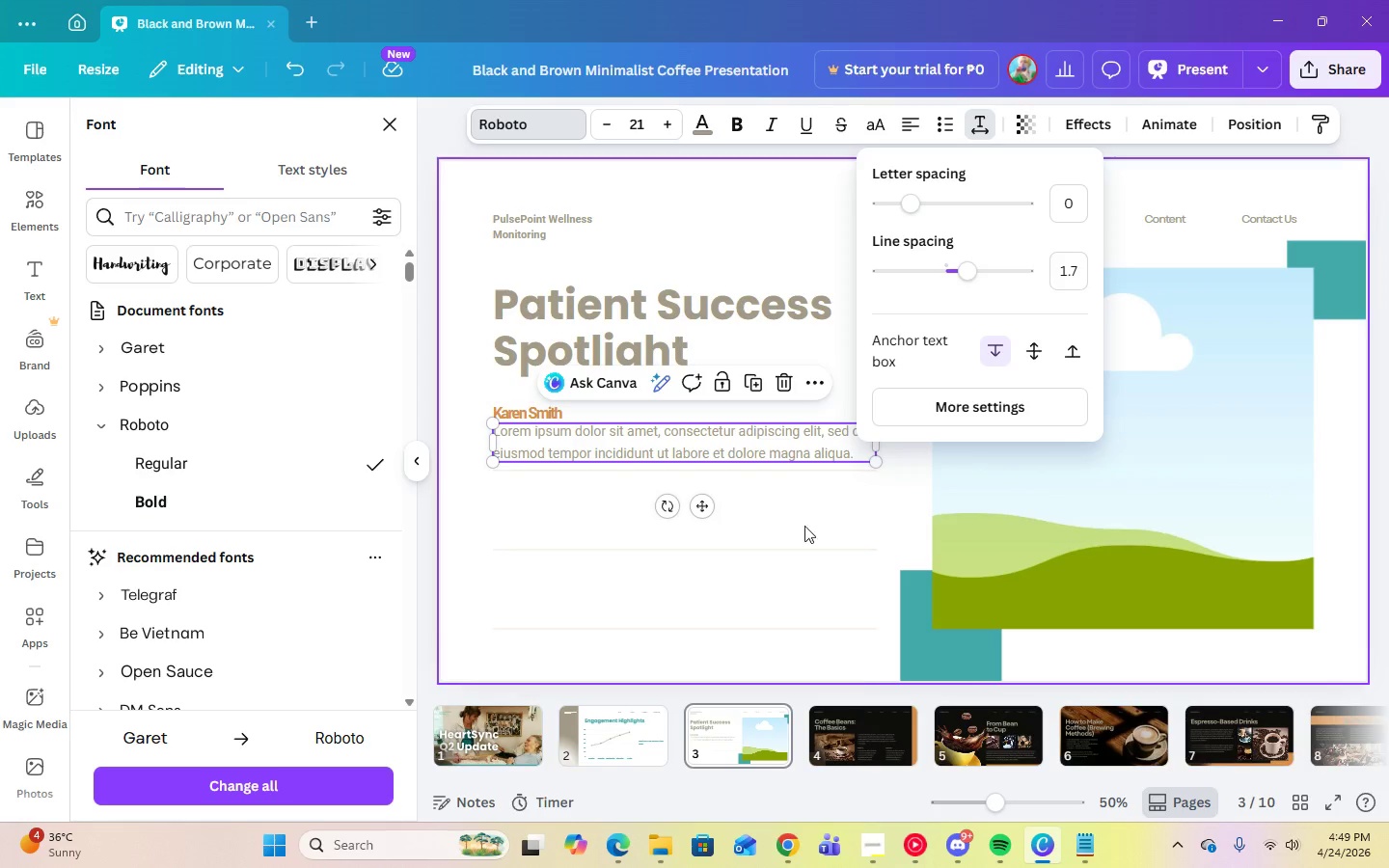 
left_click([793, 544])
 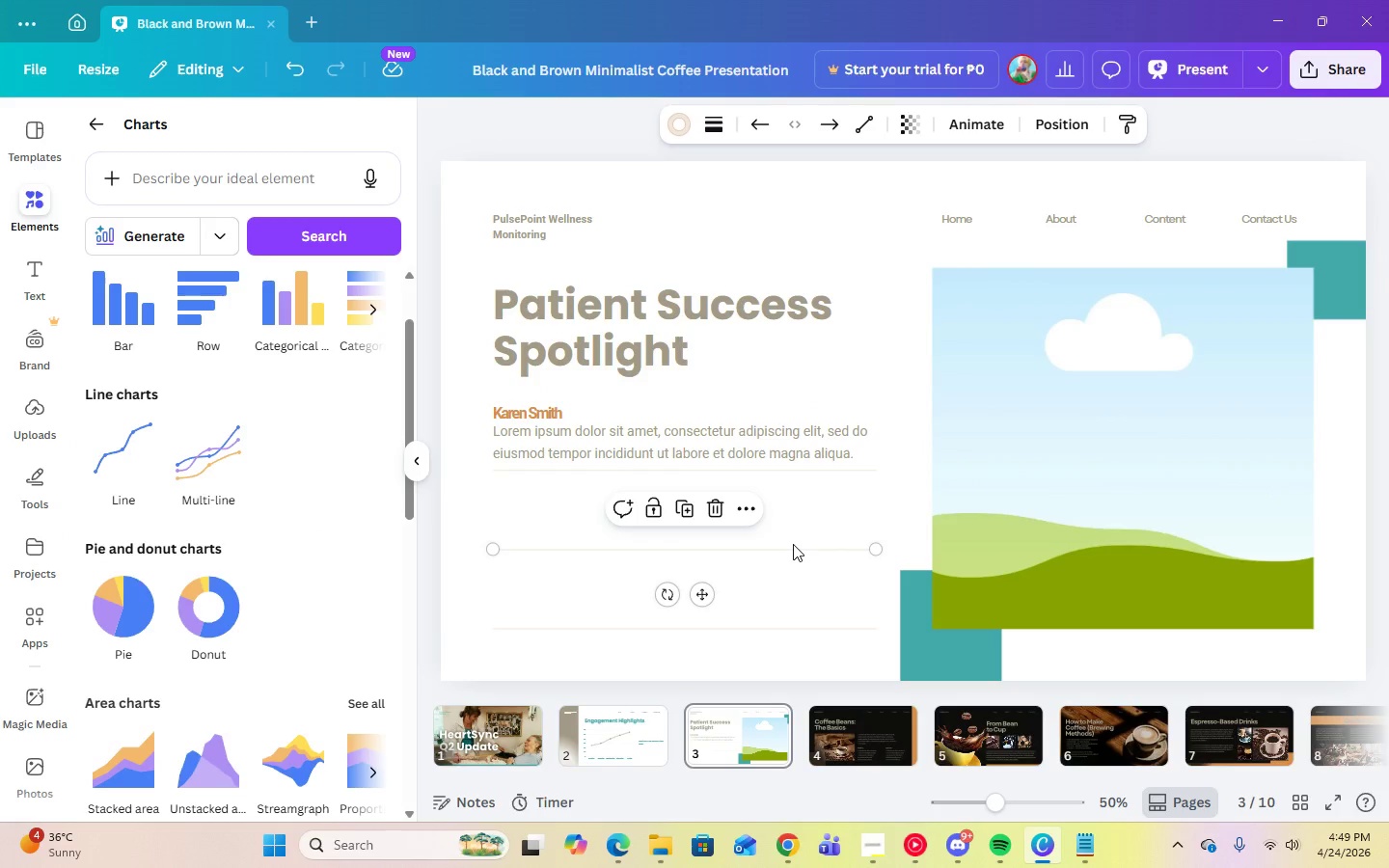 
key(Delete)
 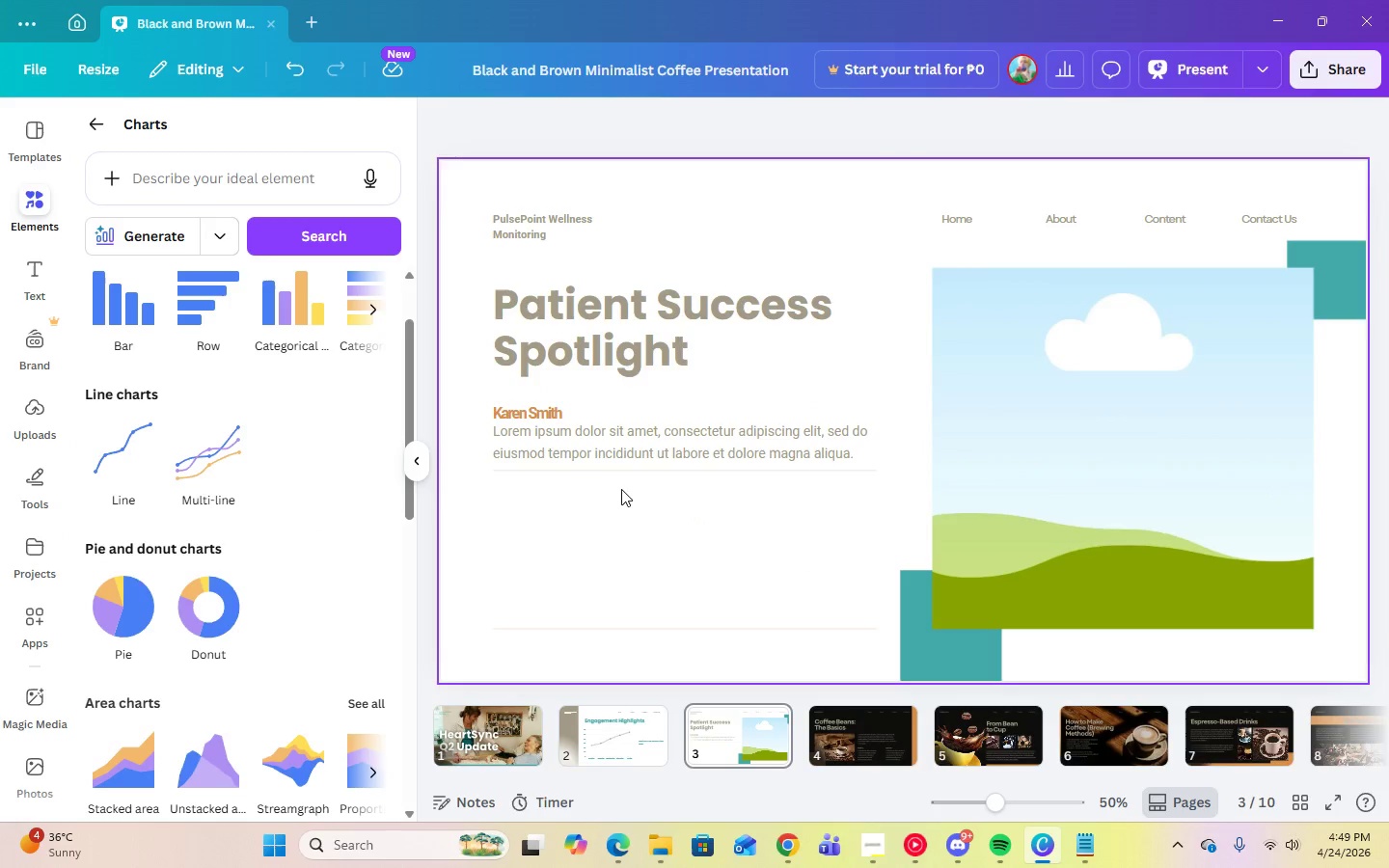 
left_click([618, 472])
 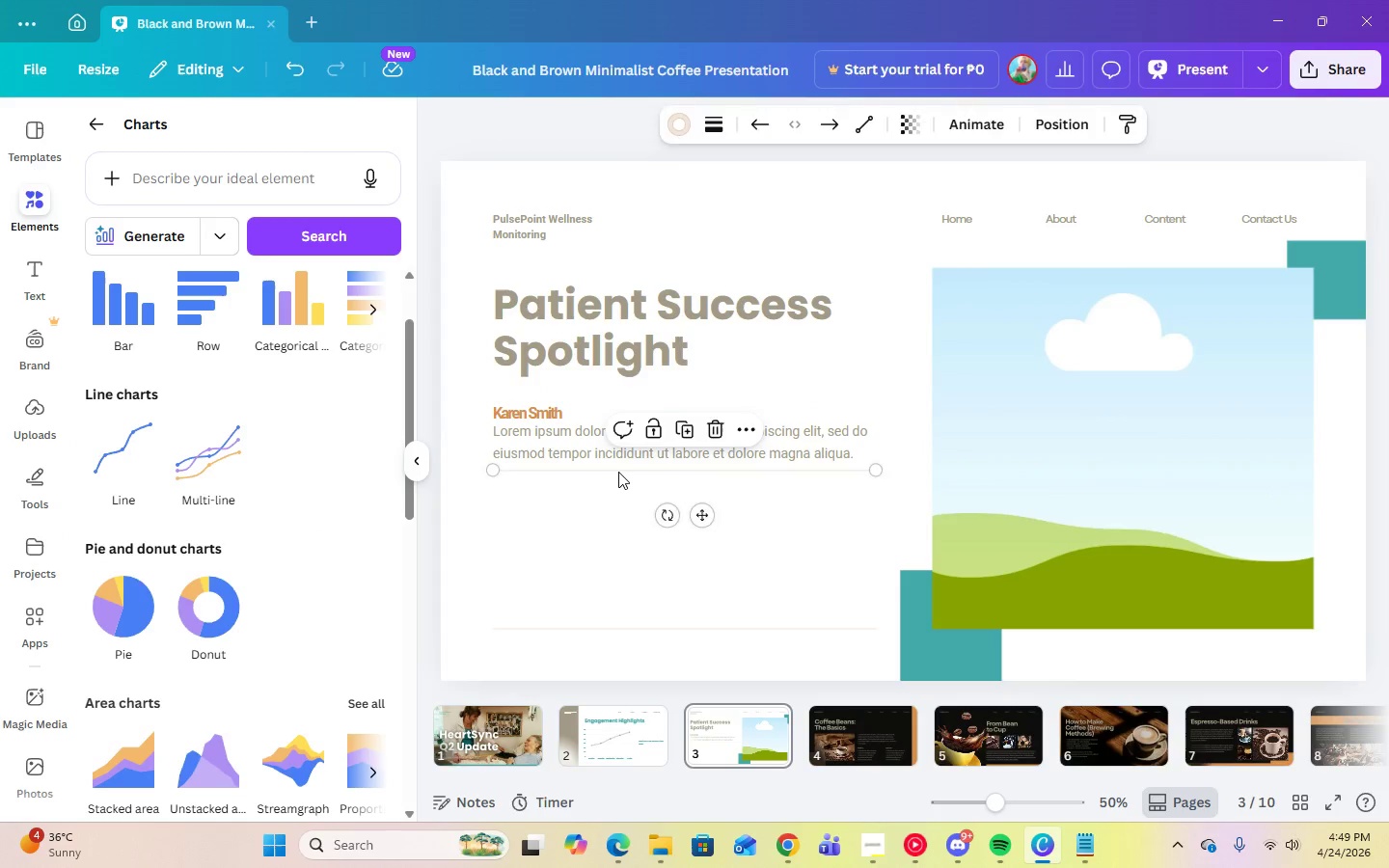 
key(Delete)
 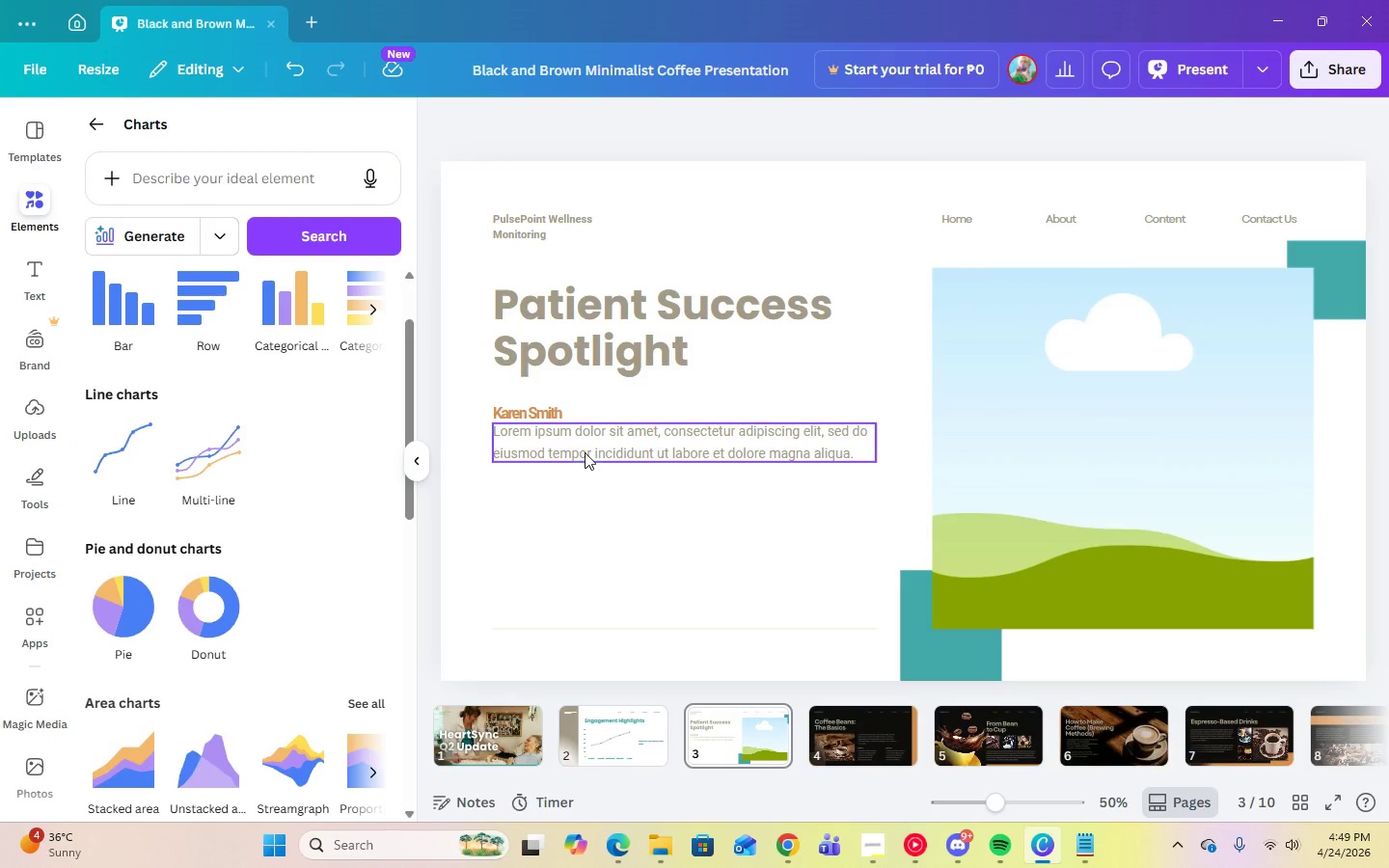 
left_click([584, 450])
 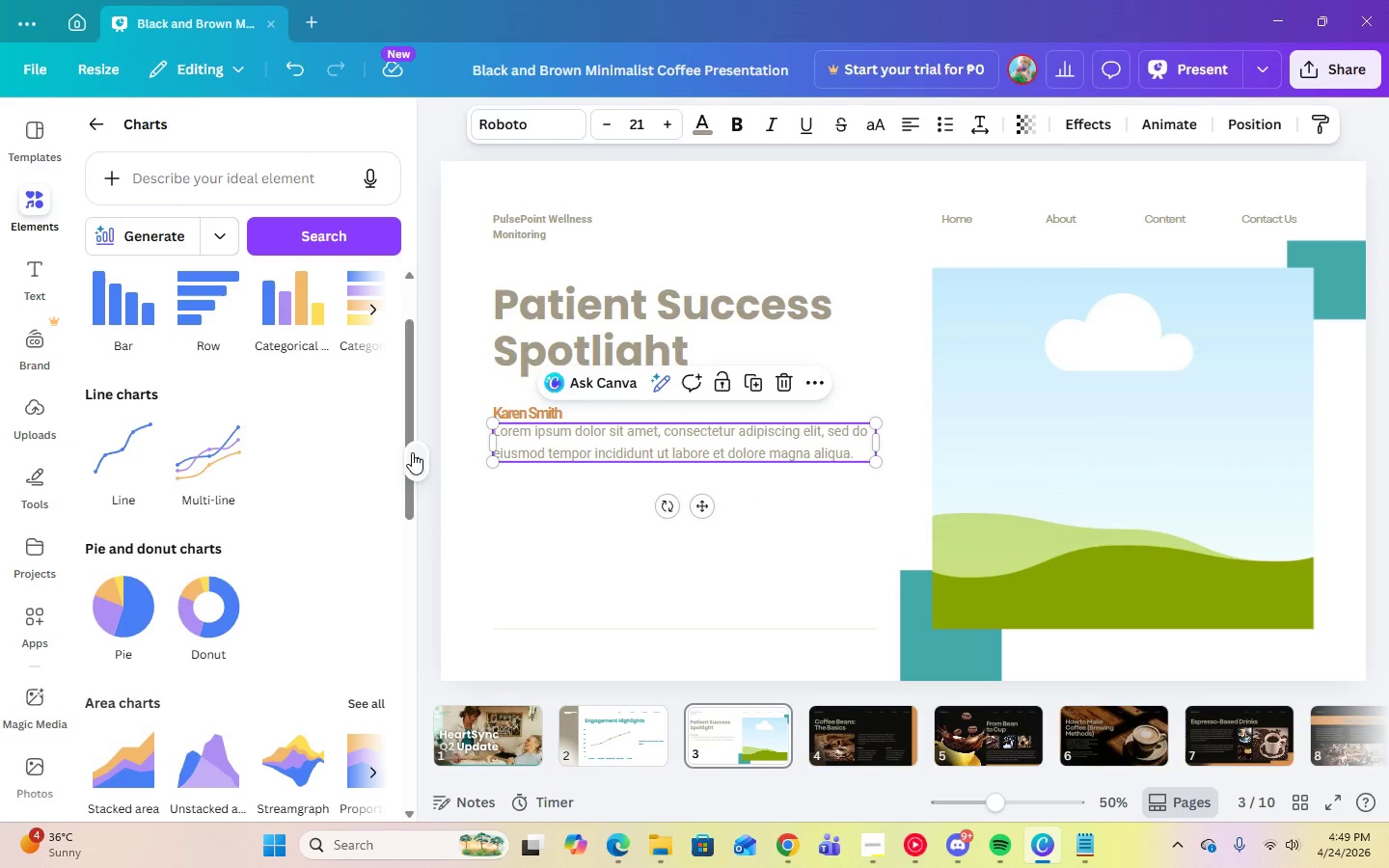 
left_click([32, 757])
 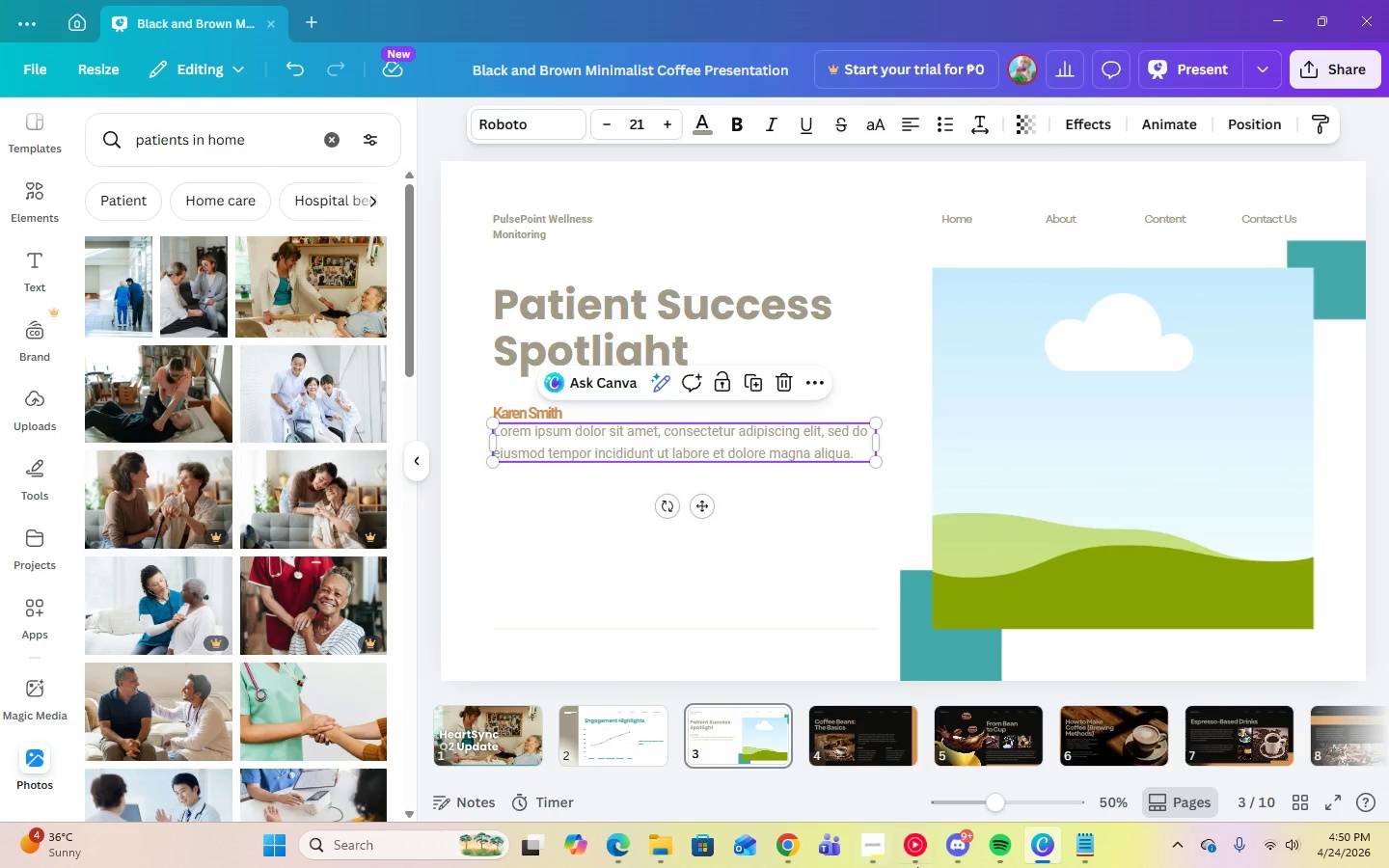 
left_click([865, 851])